 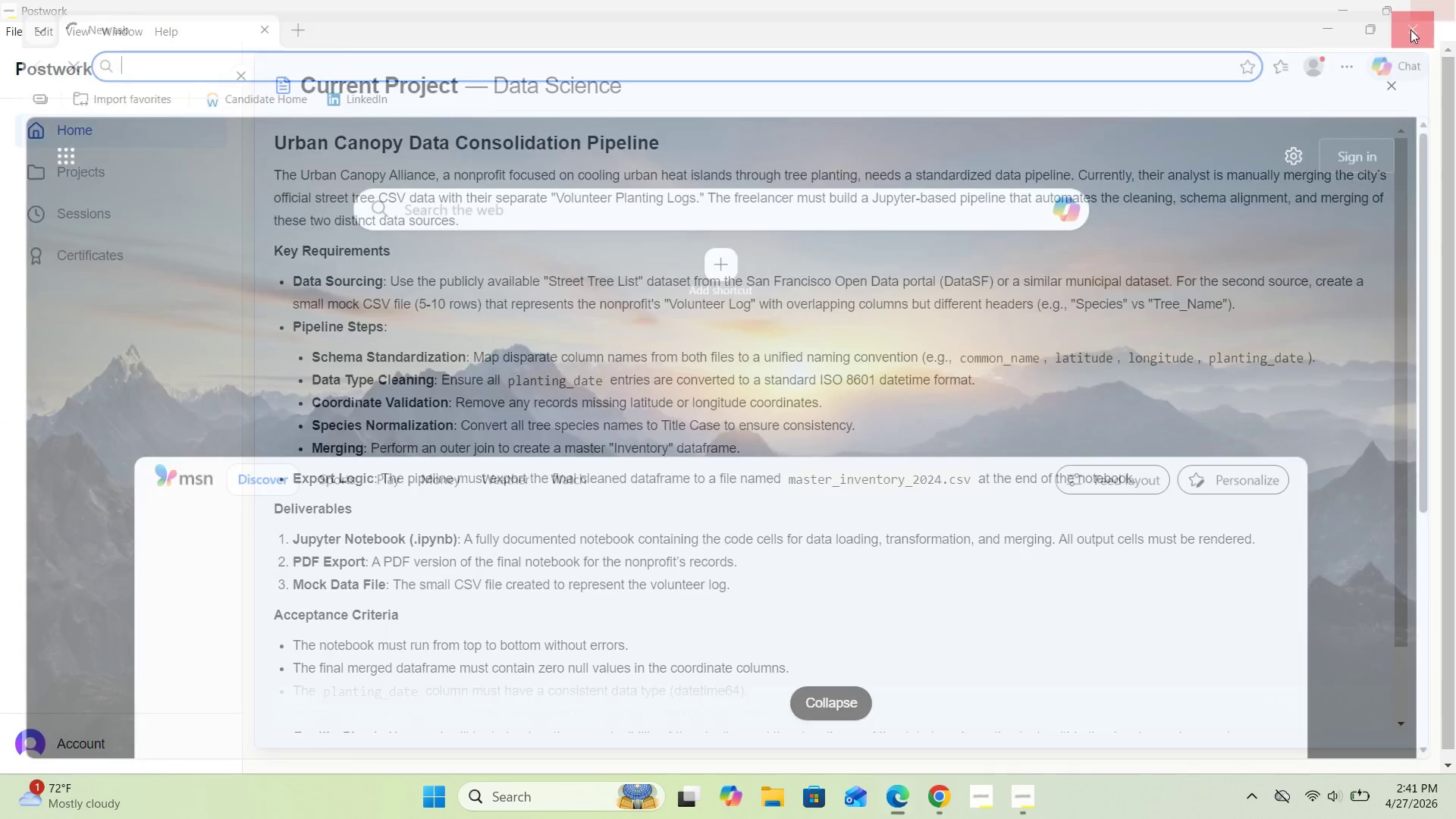 
left_click([936, 801])
 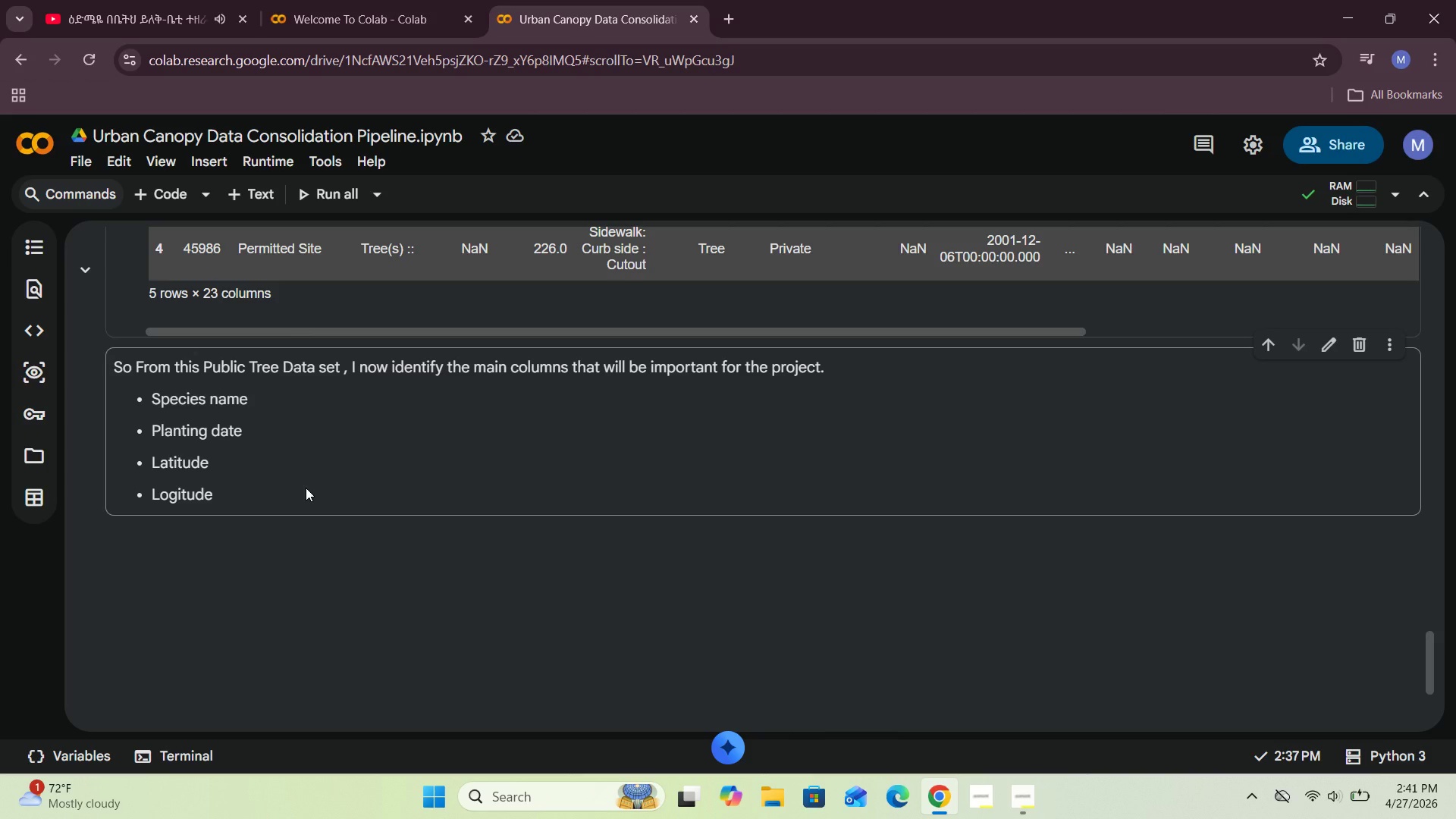 
left_click([264, 439])
 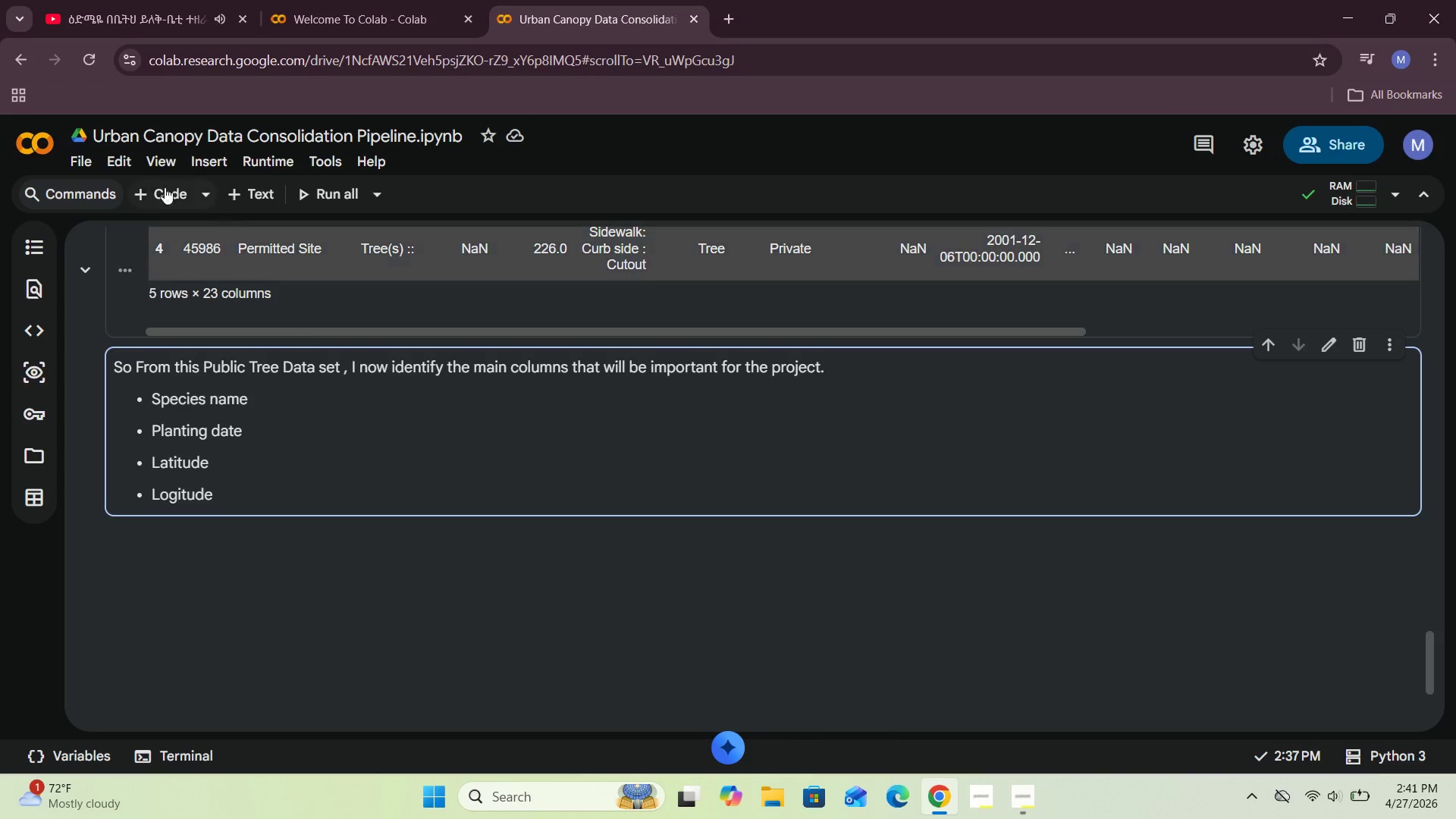 
left_click([160, 186])
 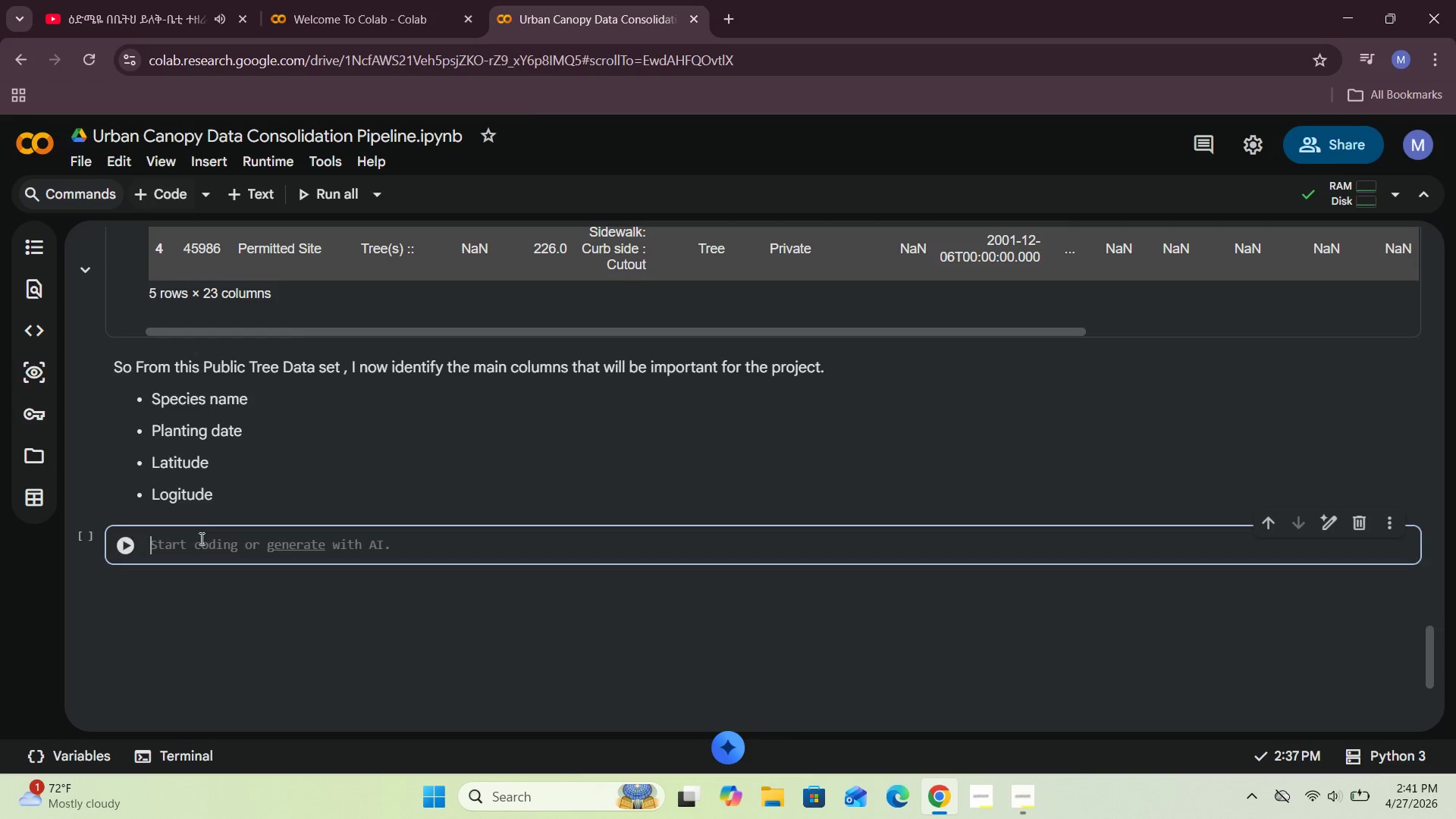 
left_click([198, 541])
 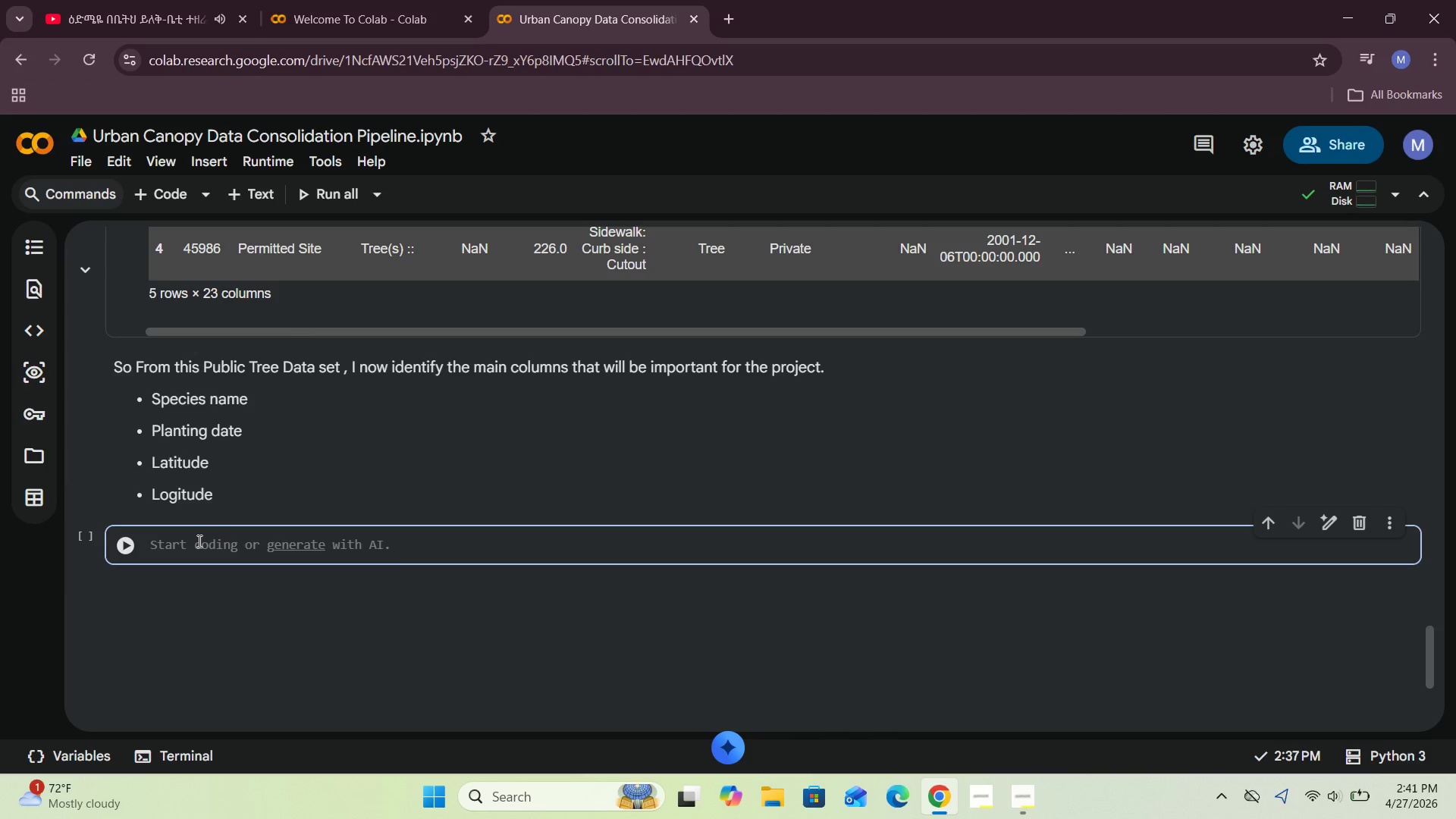 
type(Can)
key(Backspace)
key(Backspace)
key(Backspace)
type(v)
key(Backspace)
type(canopy[["qSpecied)
key(Backspace)
type(s )
key(Backspace)
 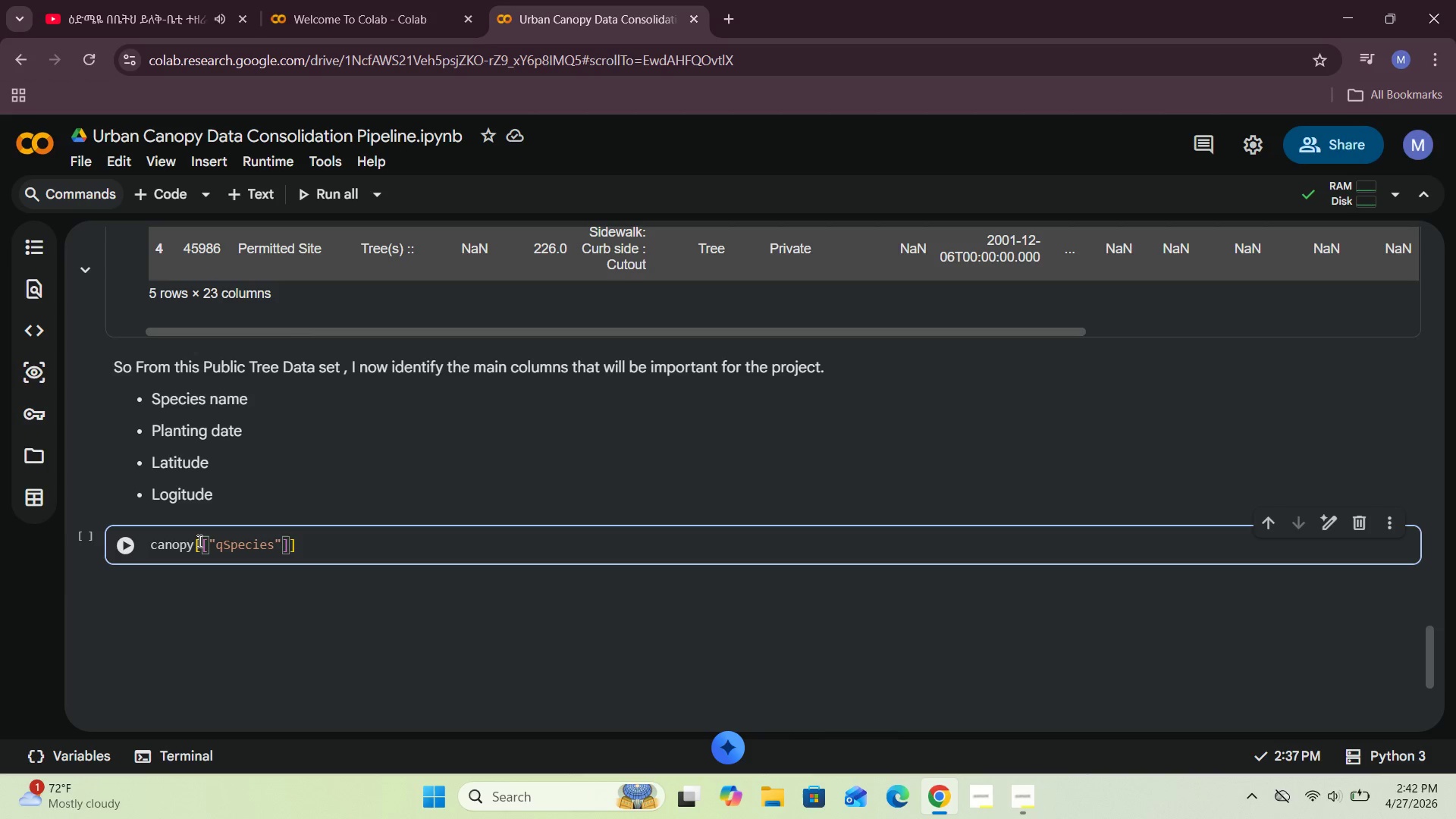 
key(ArrowRight)
 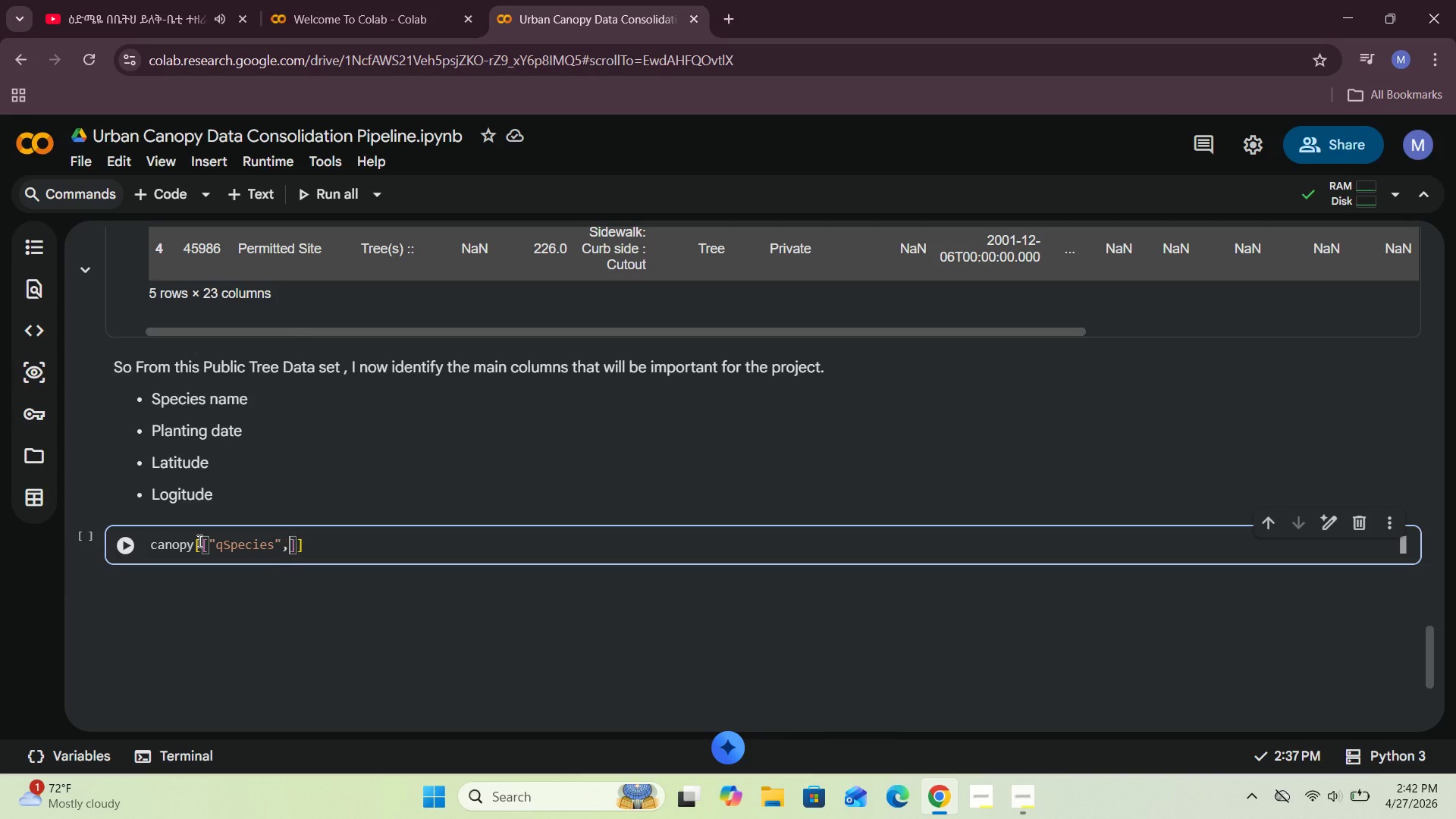 
type(, "PlantDate)
 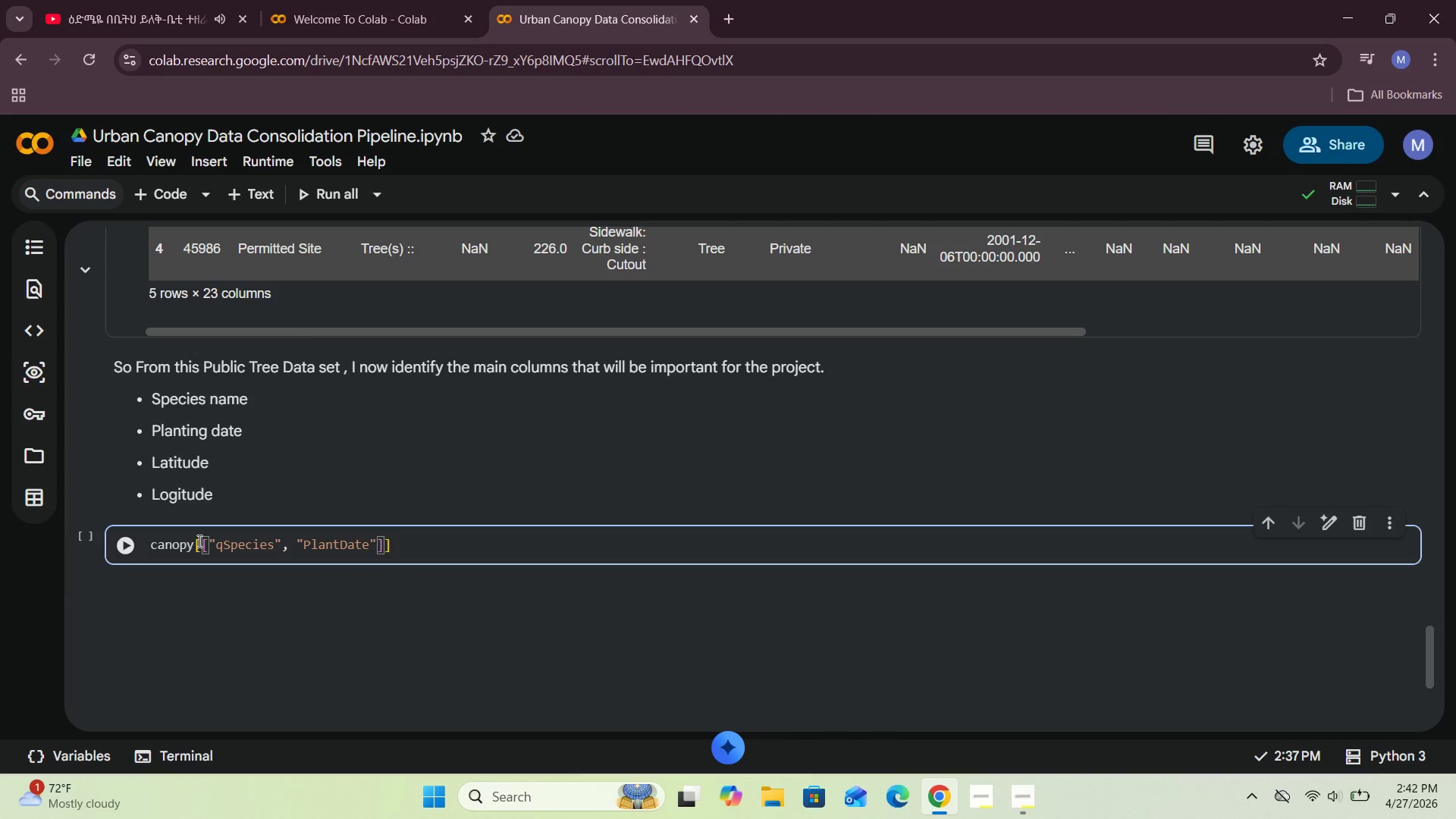 
key(ArrowRight)
 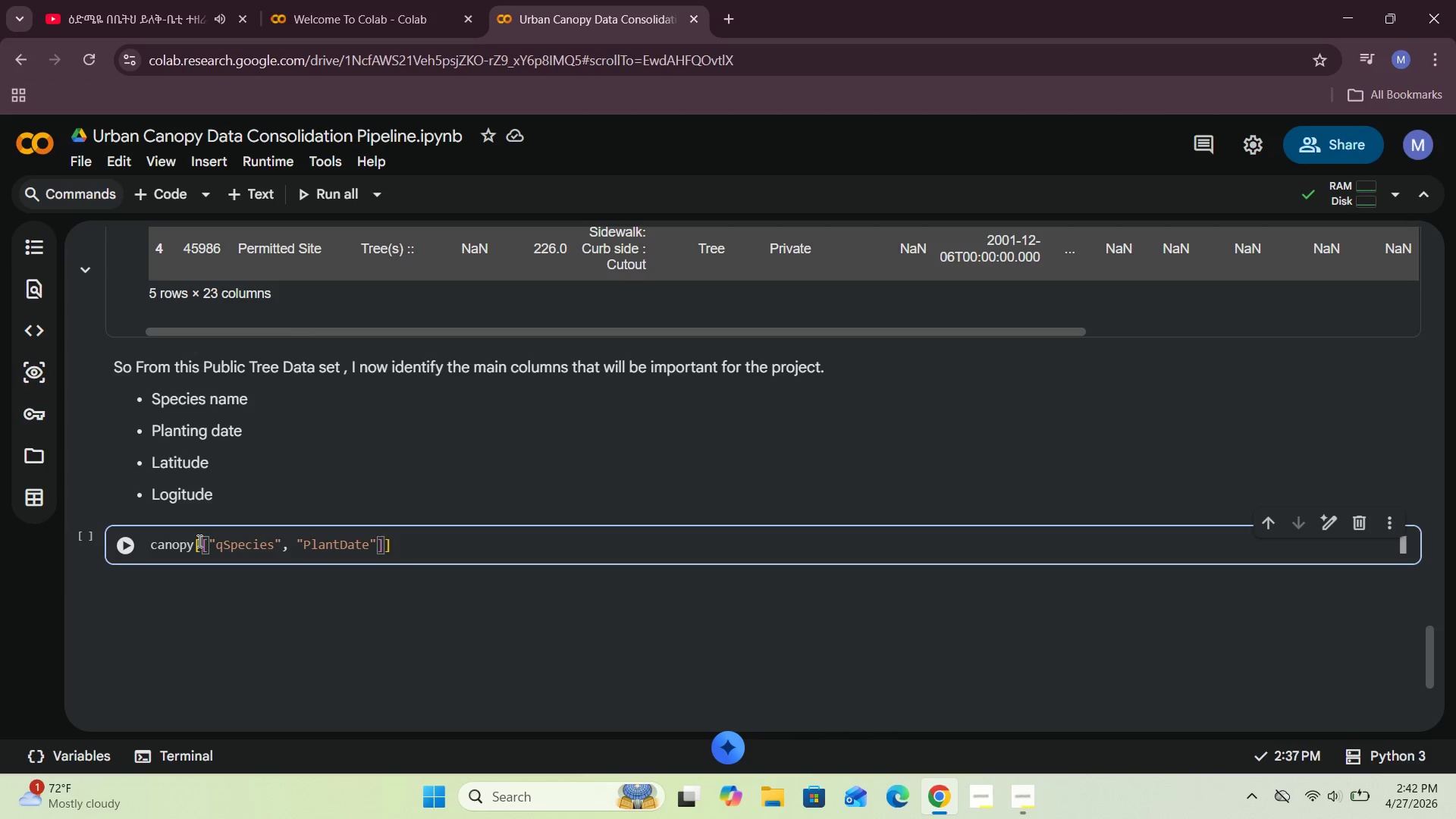 
key(Comma)
 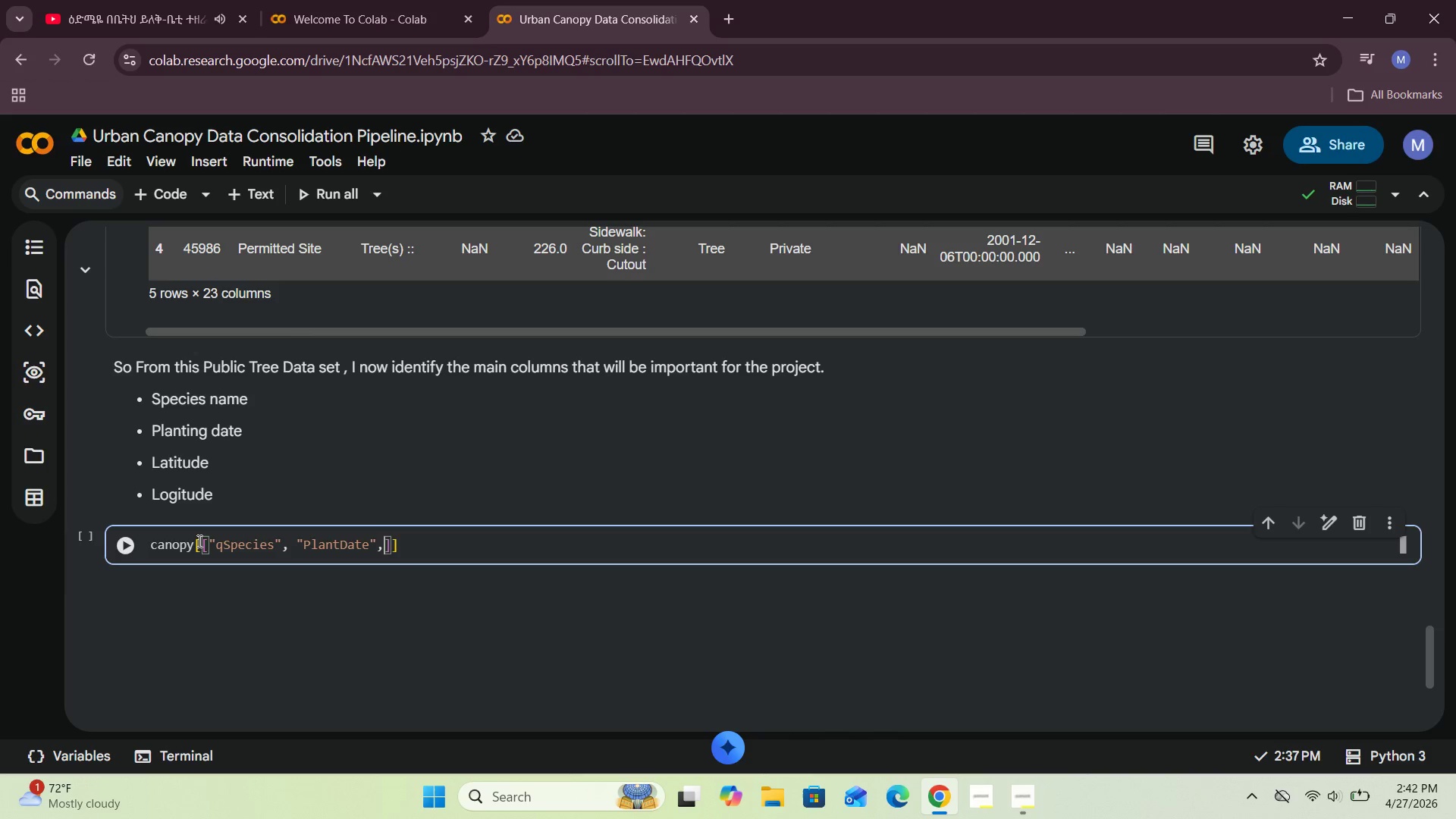 
key(Space)
 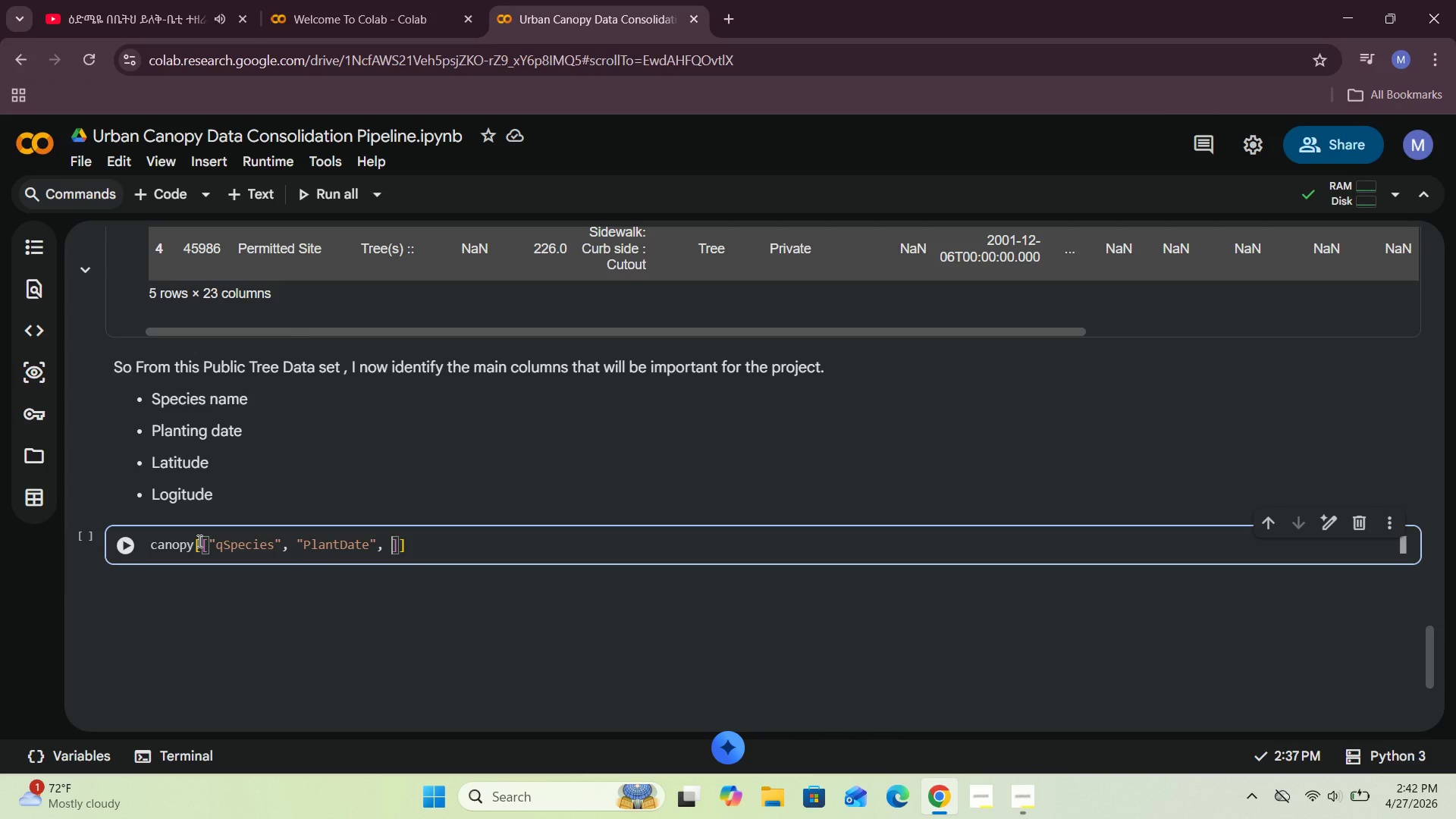 
key(Shift+Quote)
 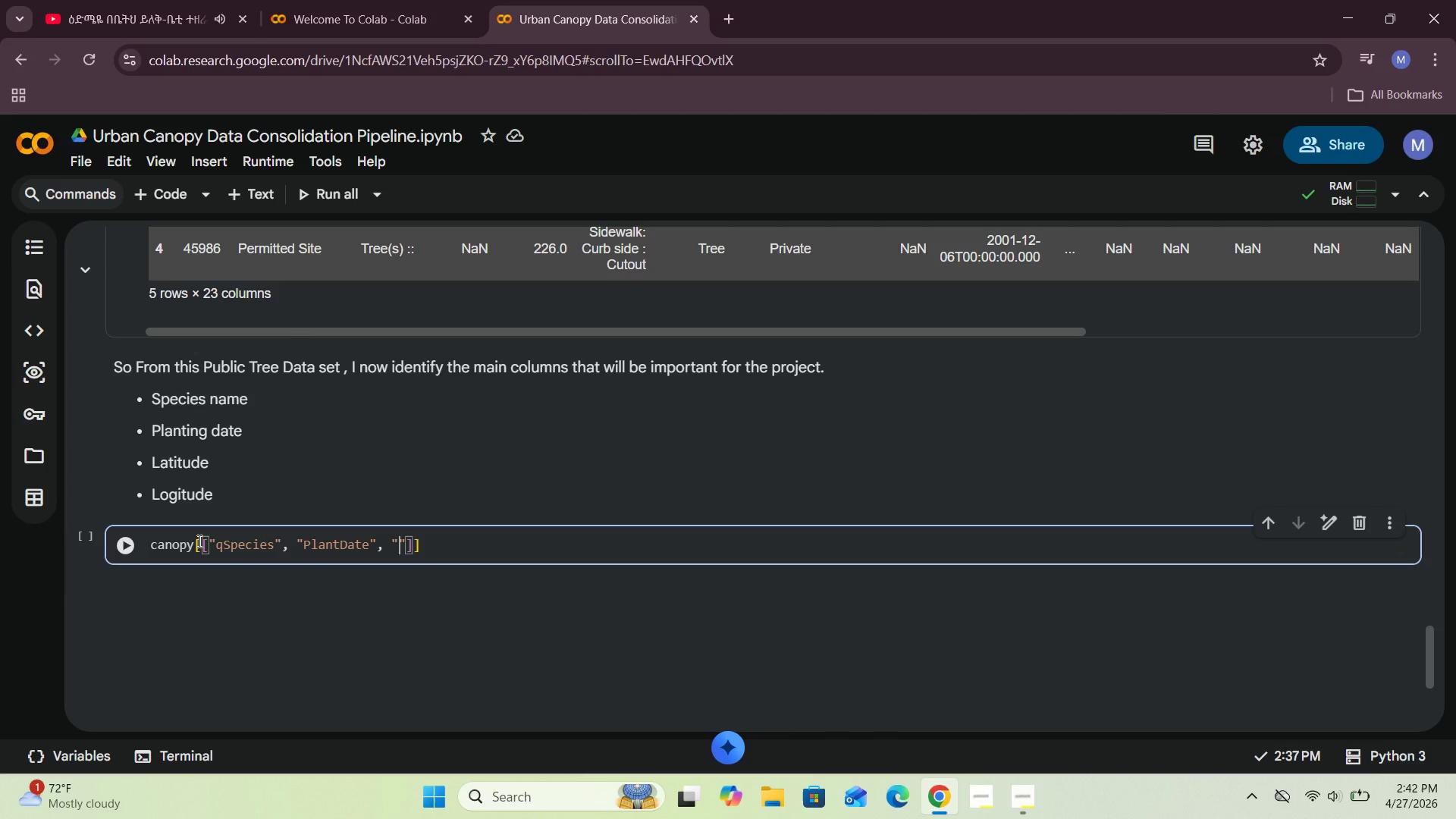 
key(CapsLock)
 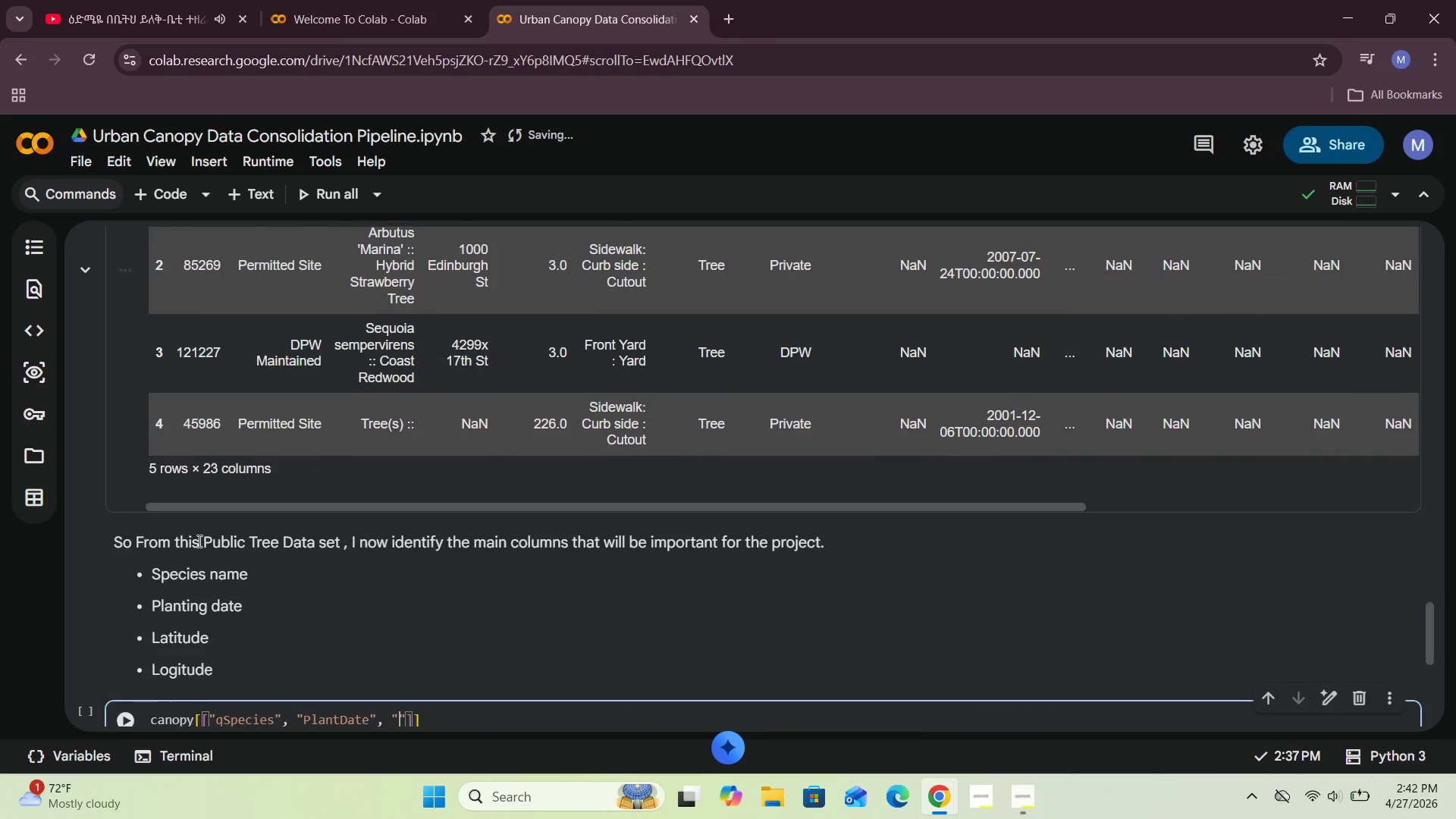 
wait(5.75)
 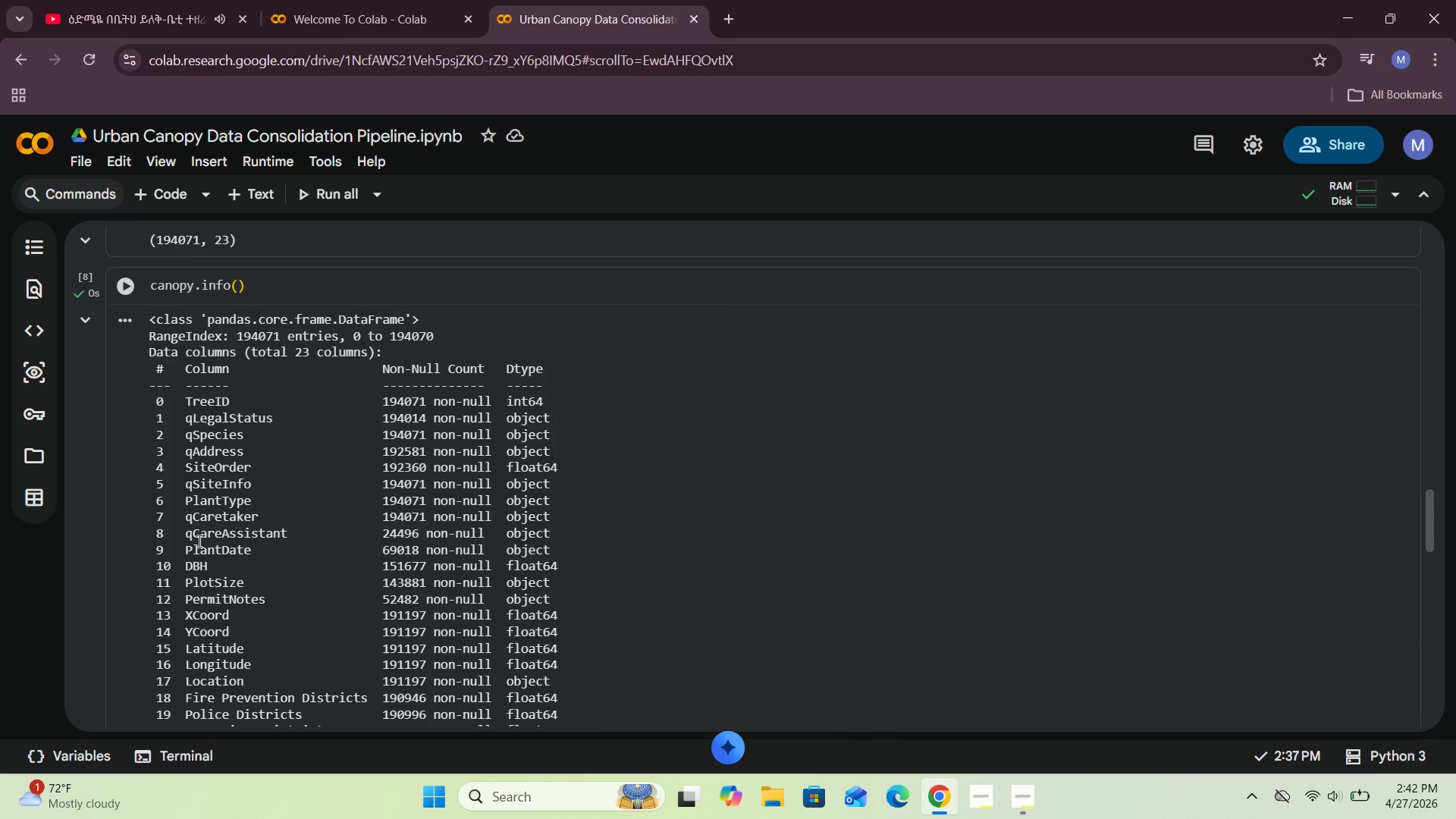 
type(Latitude)
 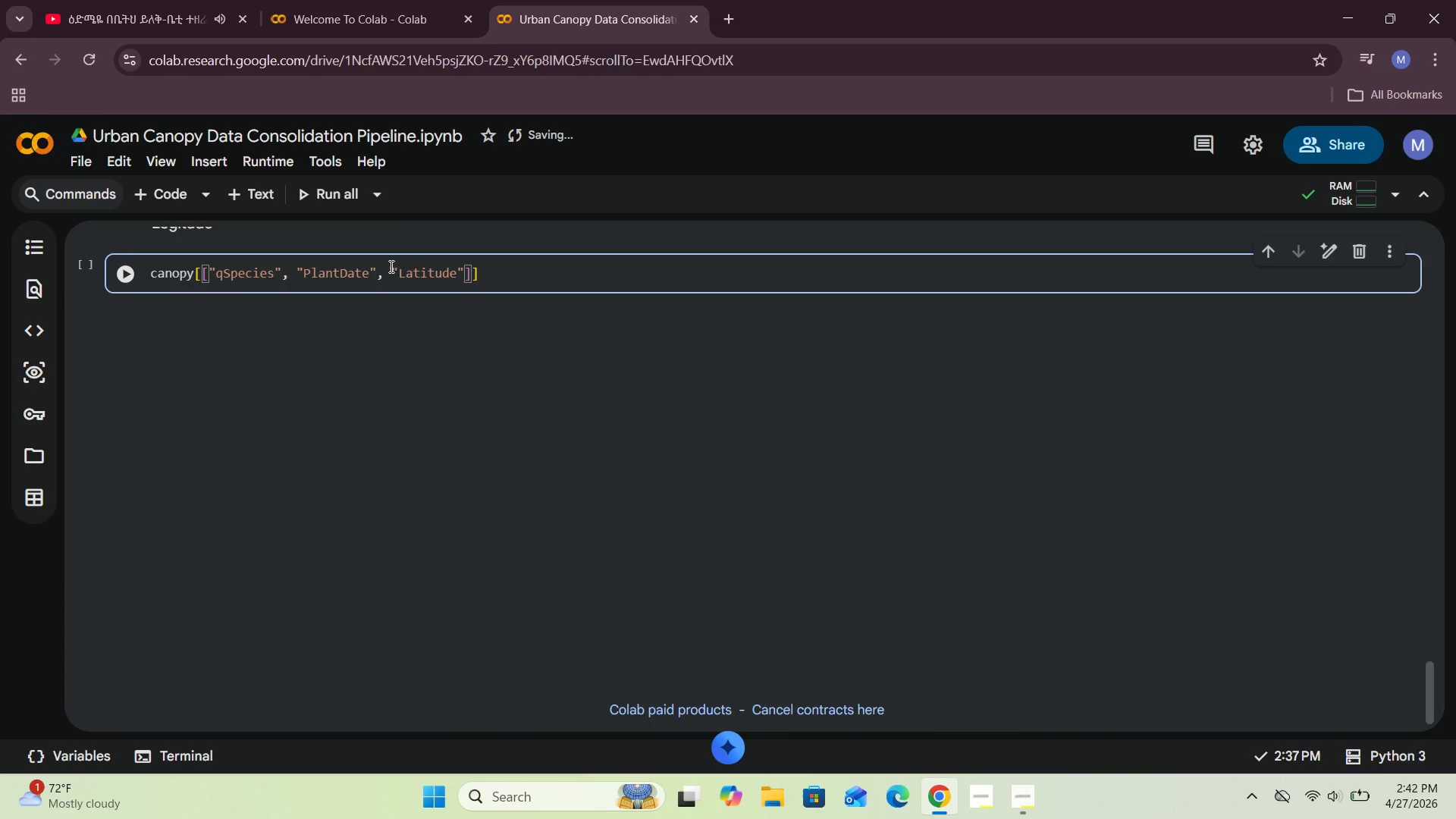 
key(ArrowRight)
 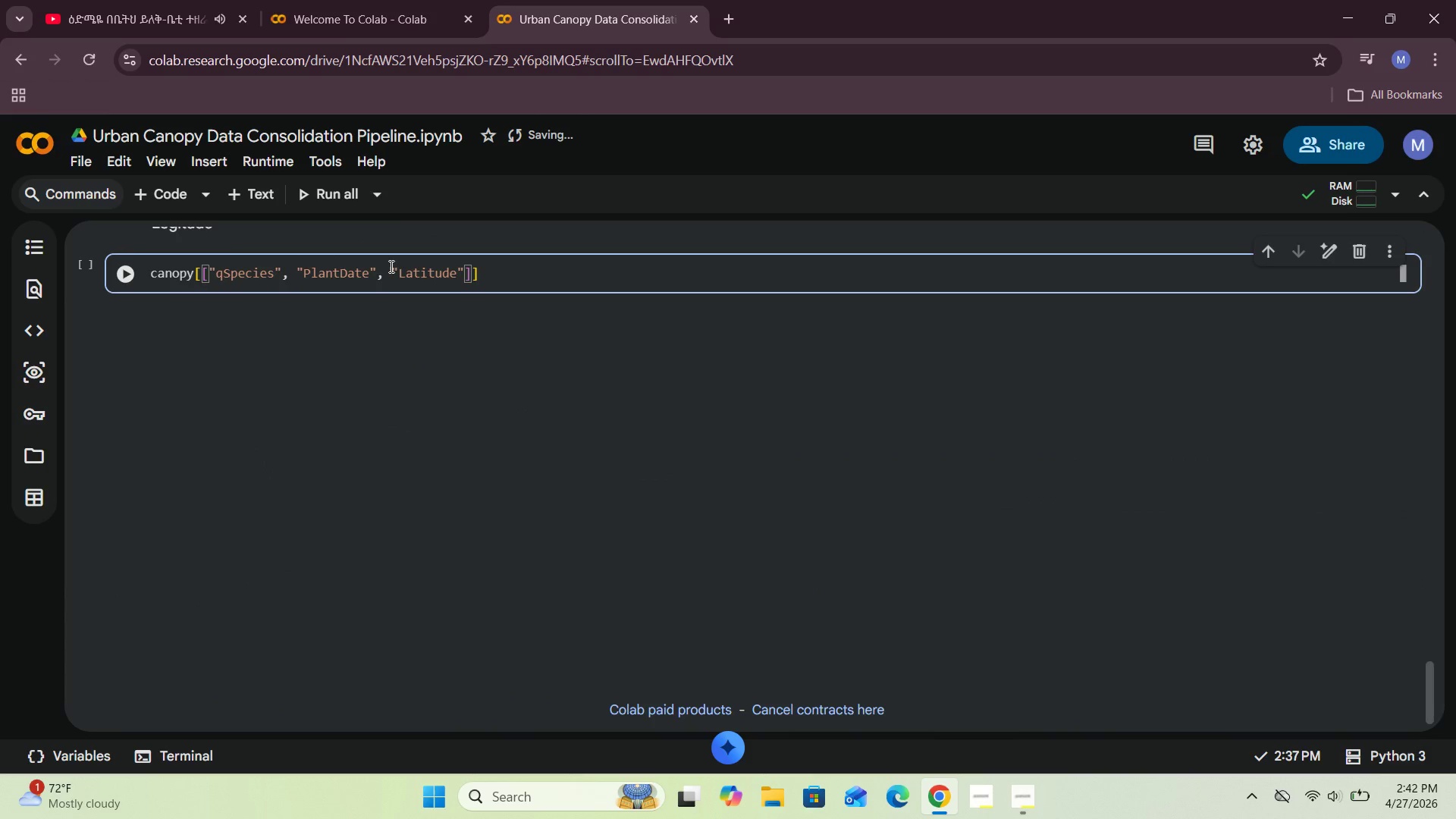 
type(, "Longitude)
 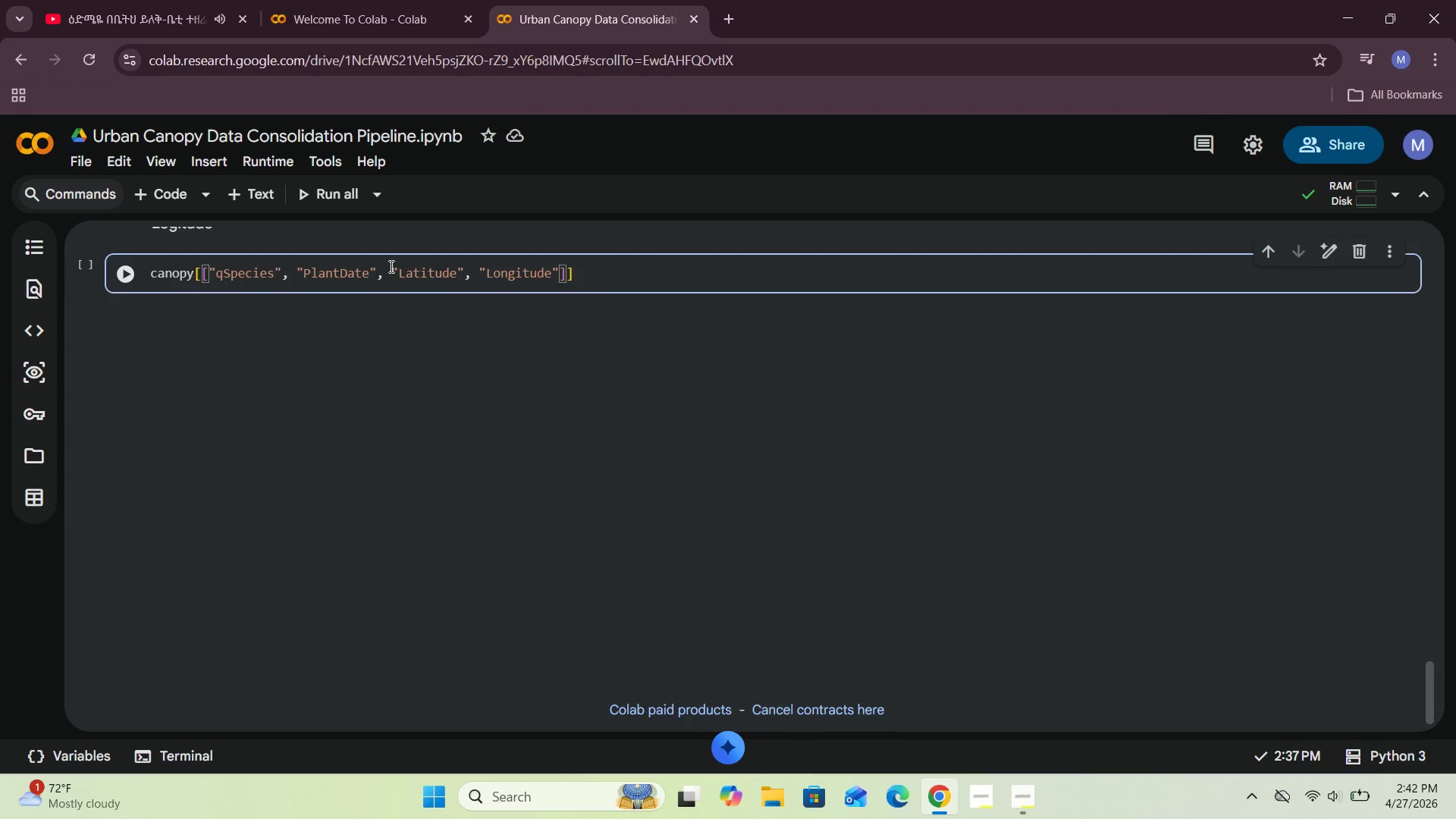 
left_click([120, 271])
 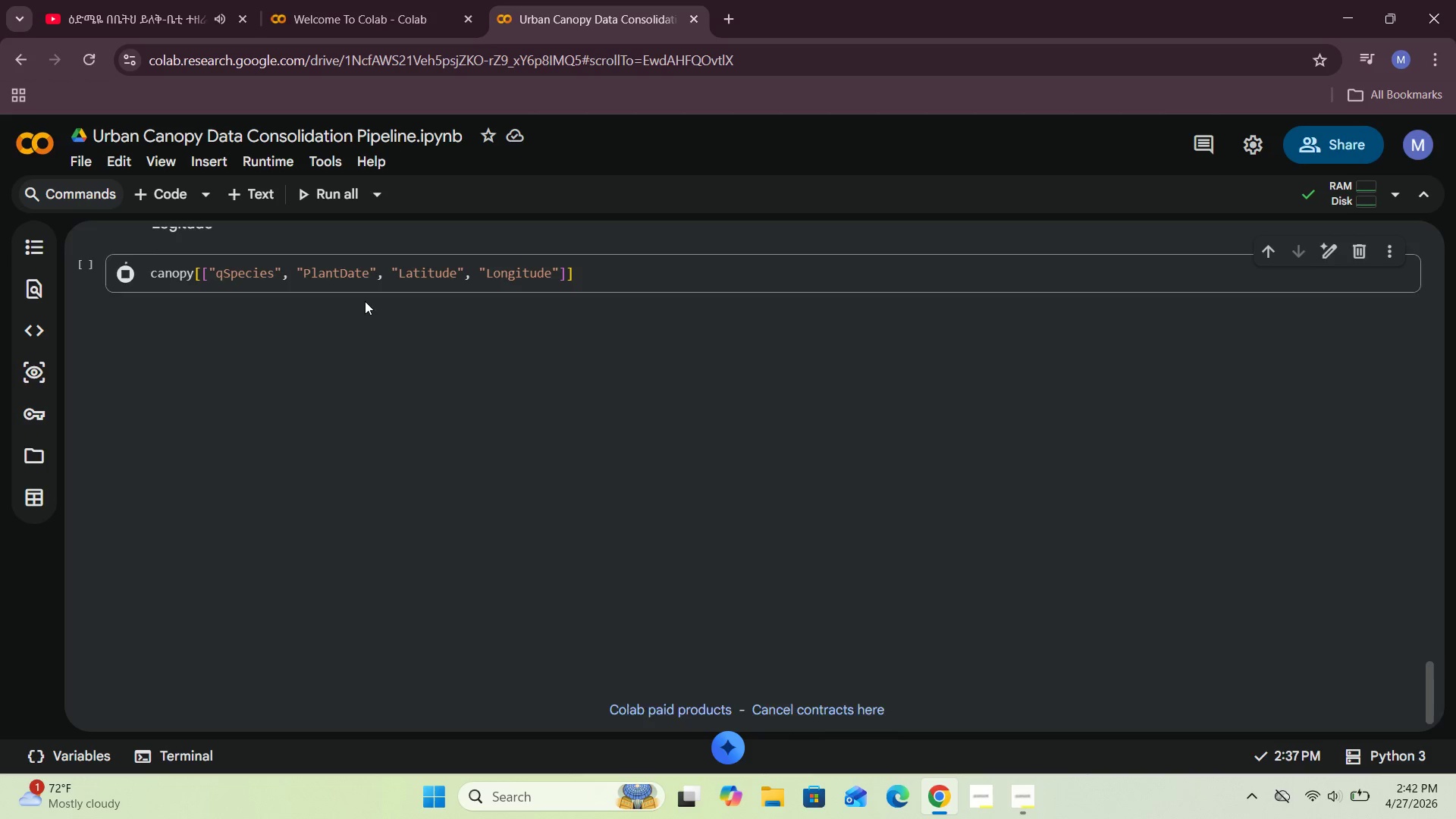 
mouse_move([398, 295])
 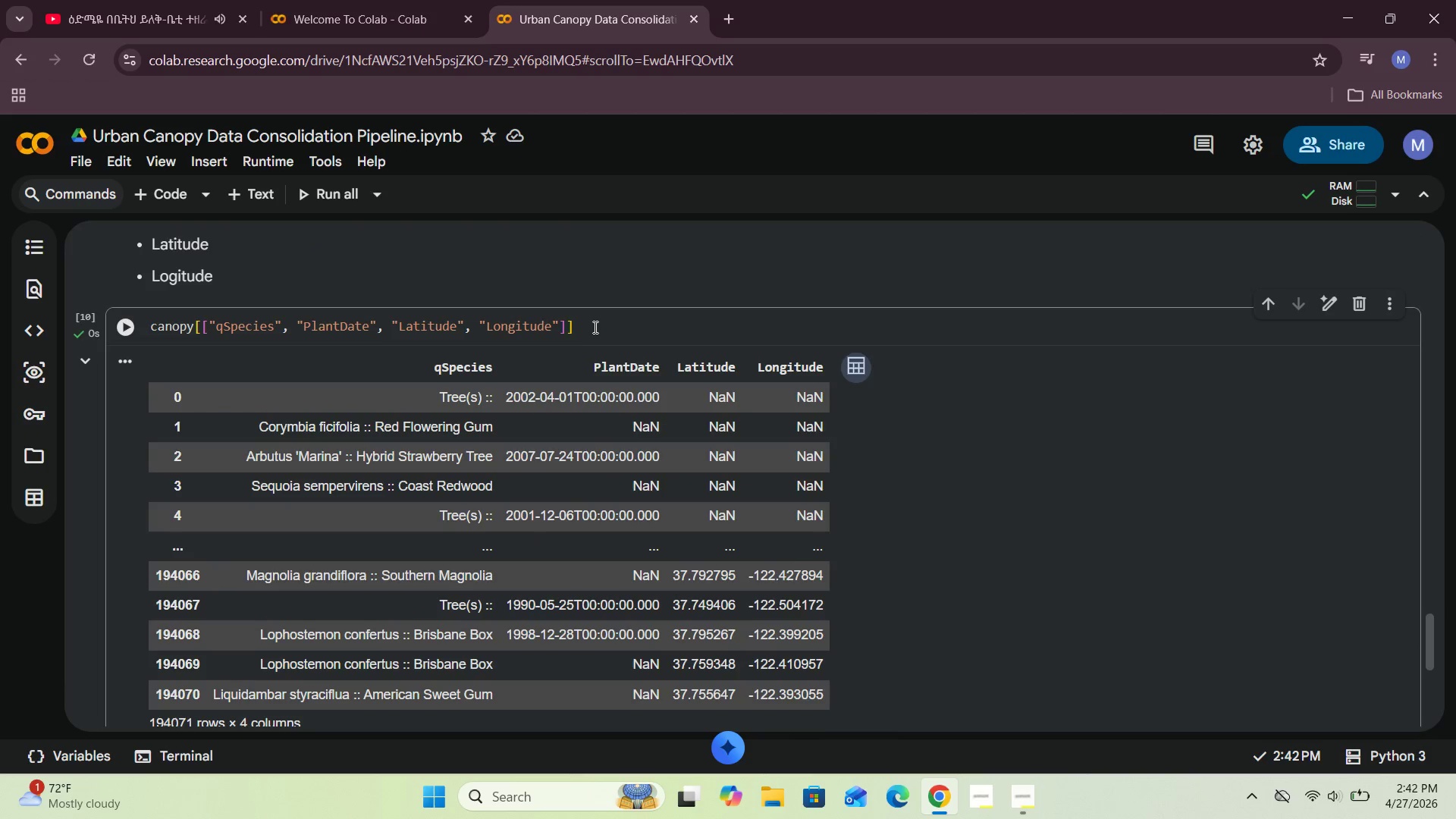 
left_click([594, 327])
 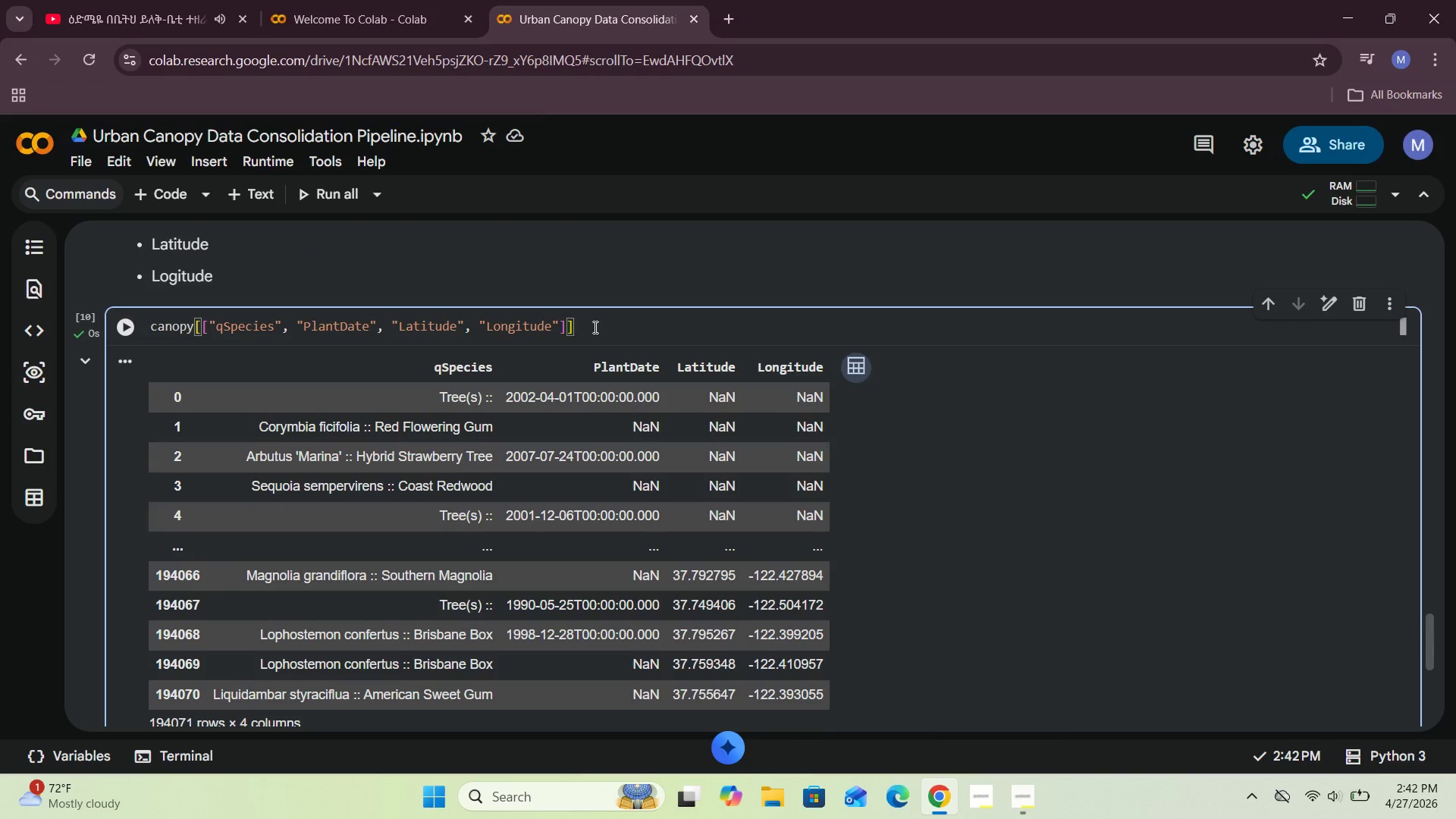 
type(.head()
 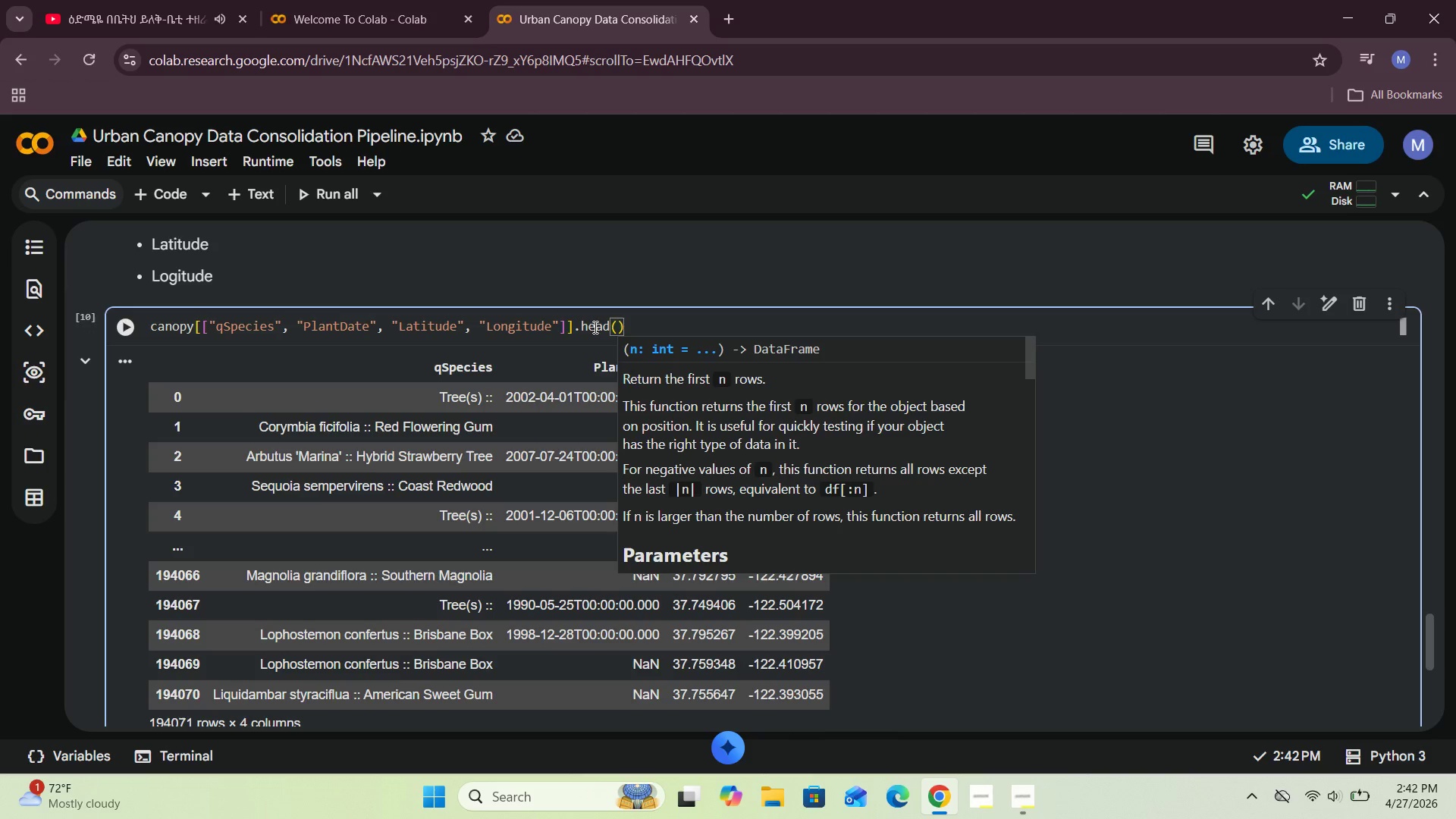 
left_click([116, 320])
 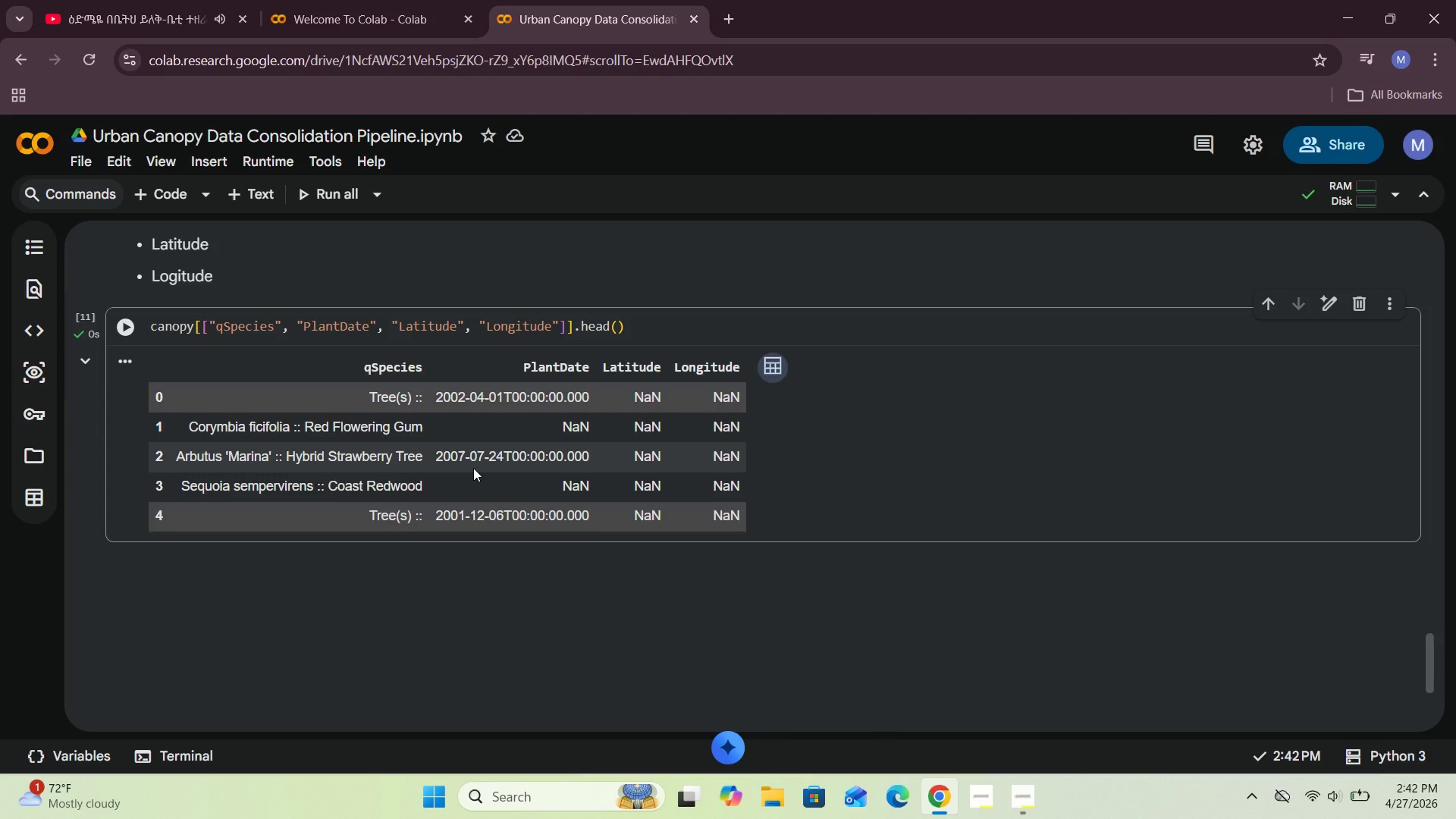 
wait(17.52)
 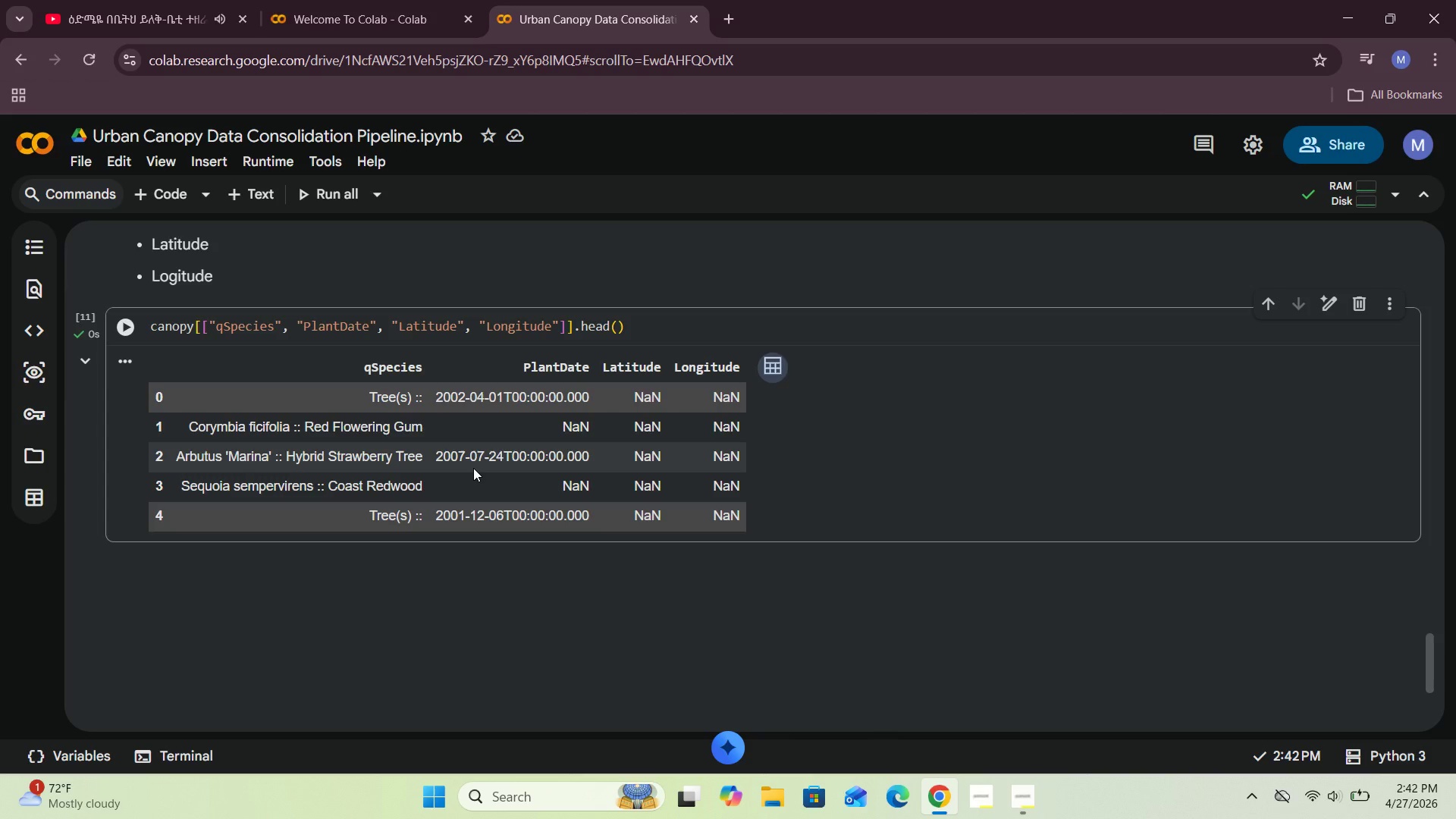 
left_click([1033, 787])